 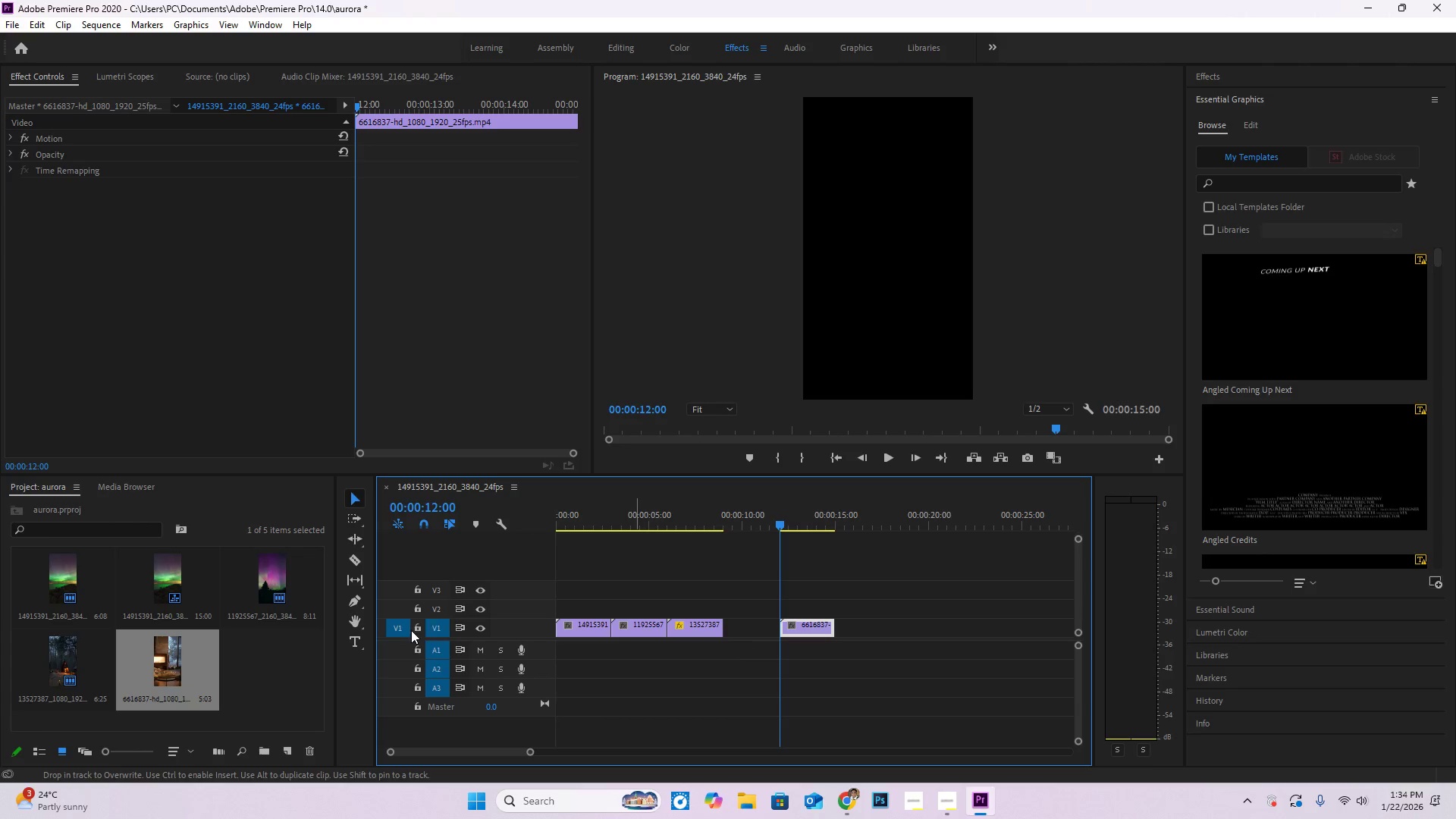 
double_click([262, 676])
 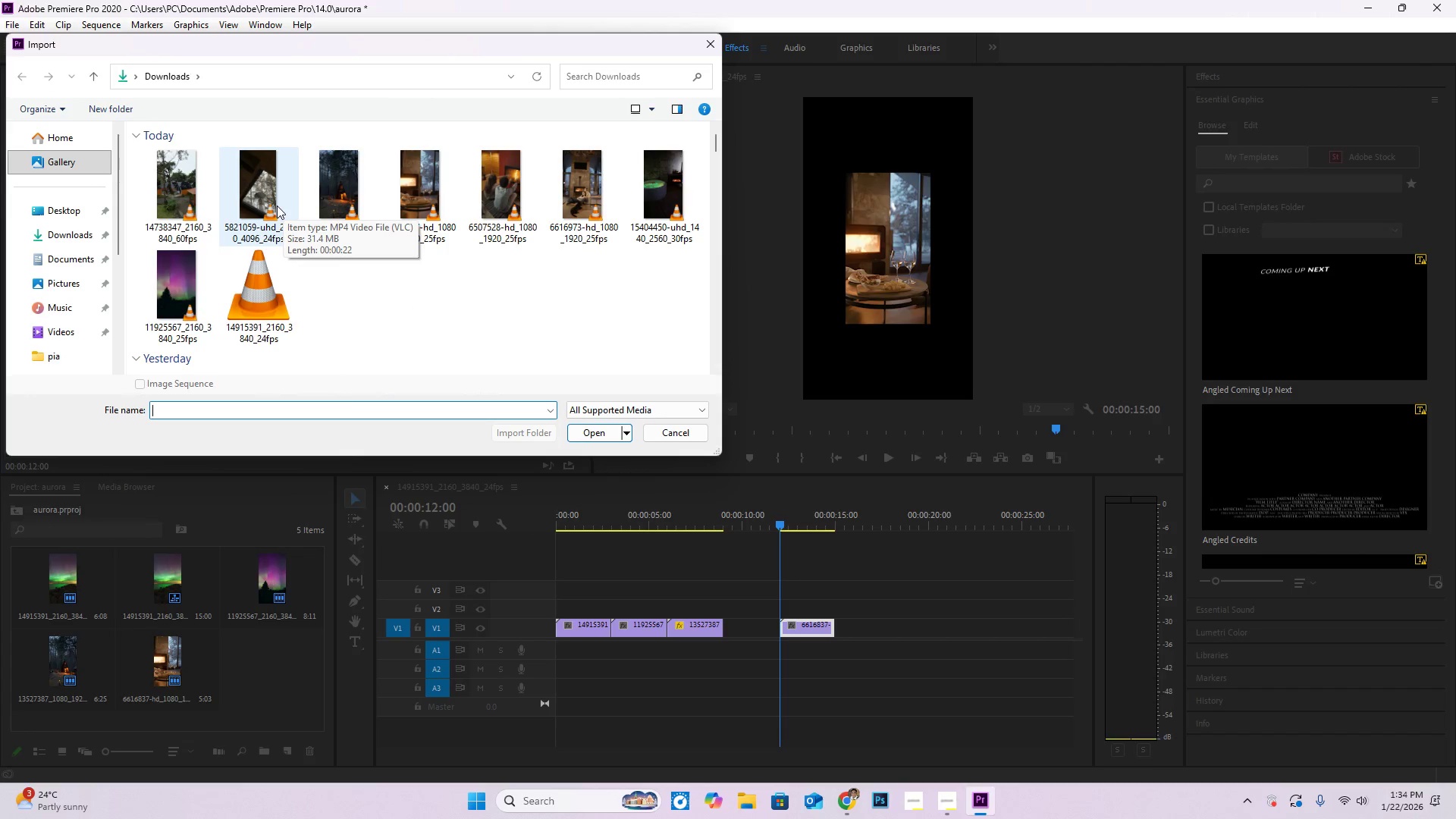 
wait(5.06)
 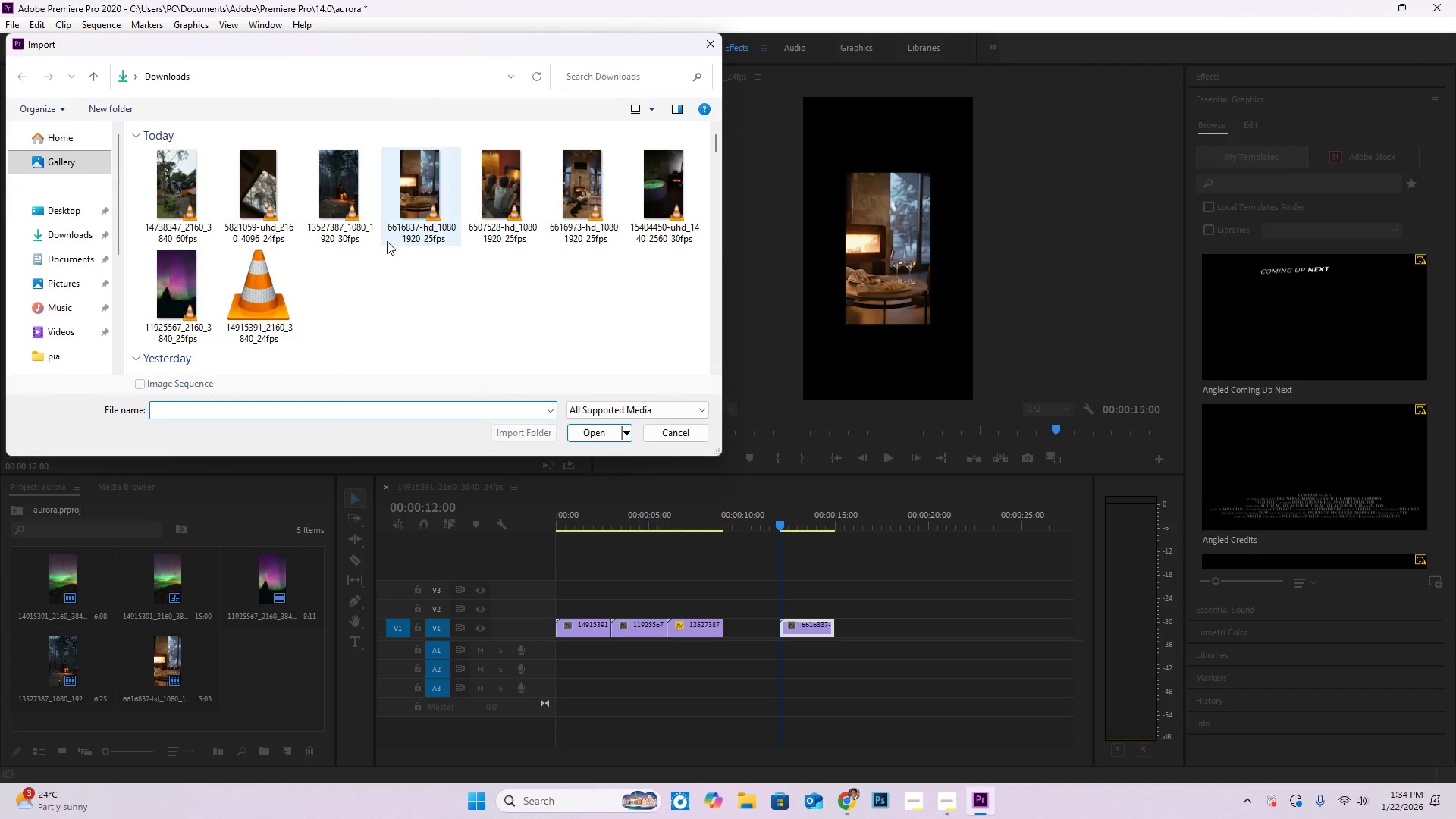 
double_click([277, 206])
 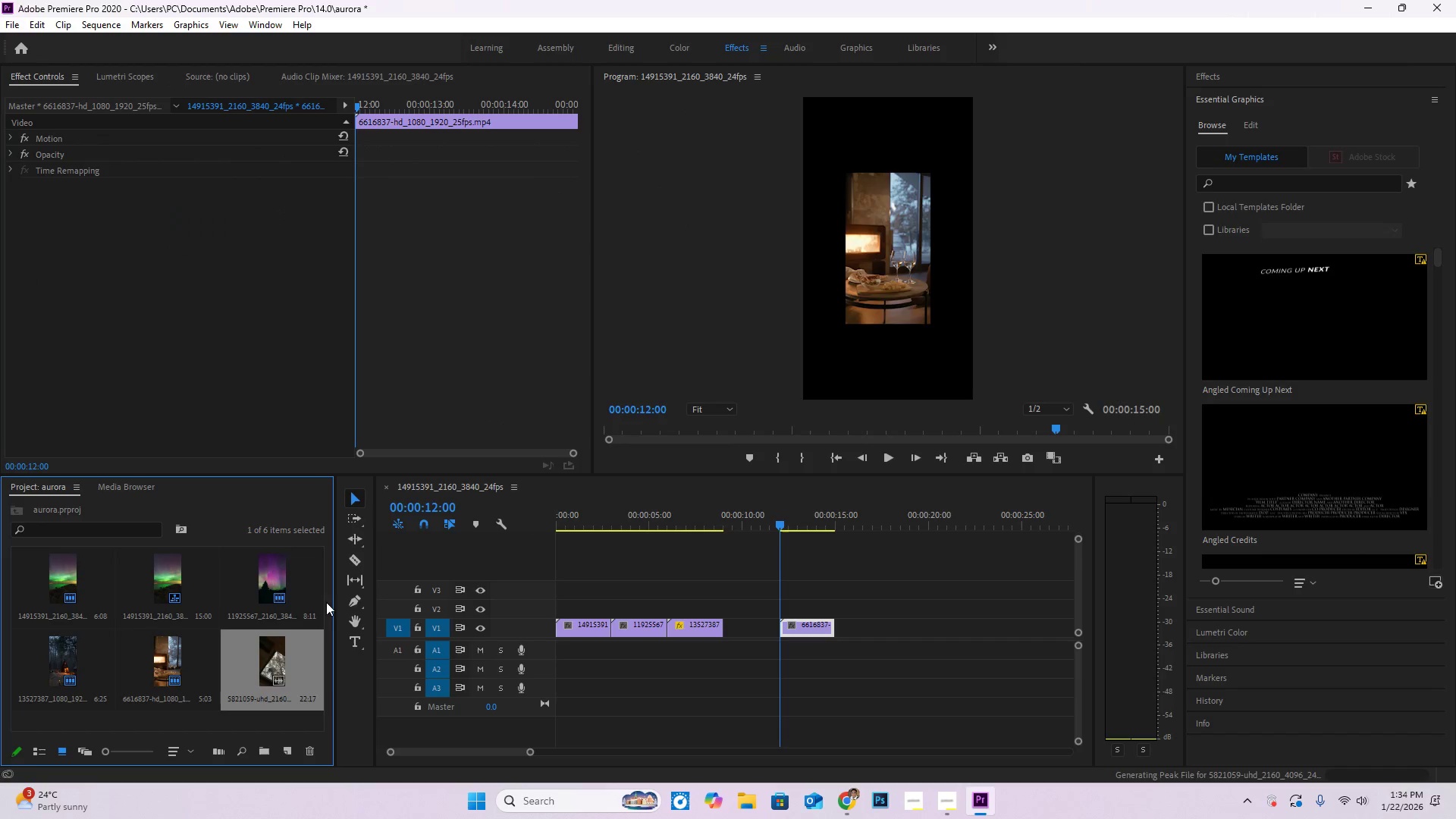 
left_click_drag(start_coordinate=[284, 662], to_coordinate=[735, 609])
 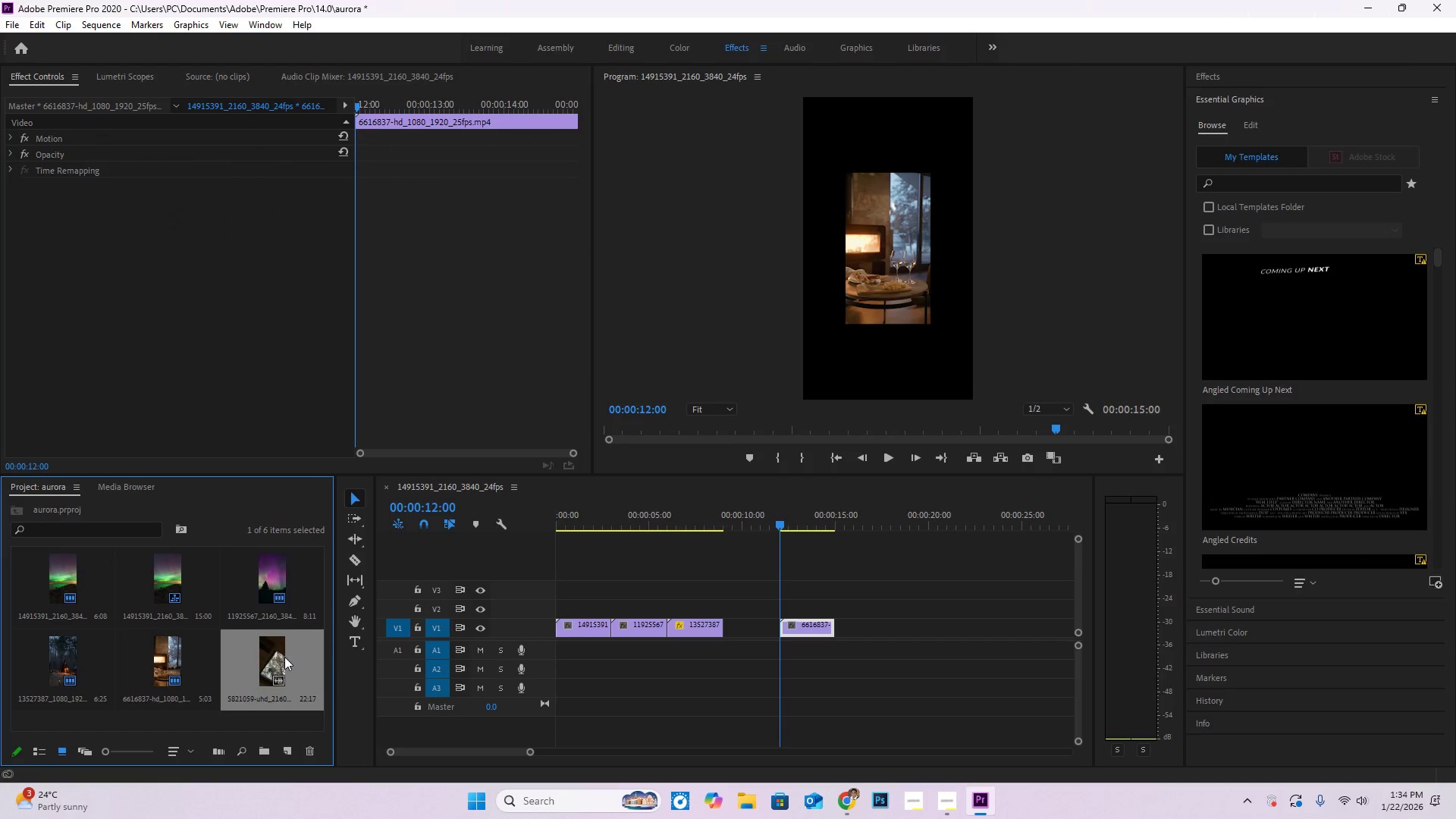 
left_click_drag(start_coordinate=[269, 657], to_coordinate=[727, 608])
 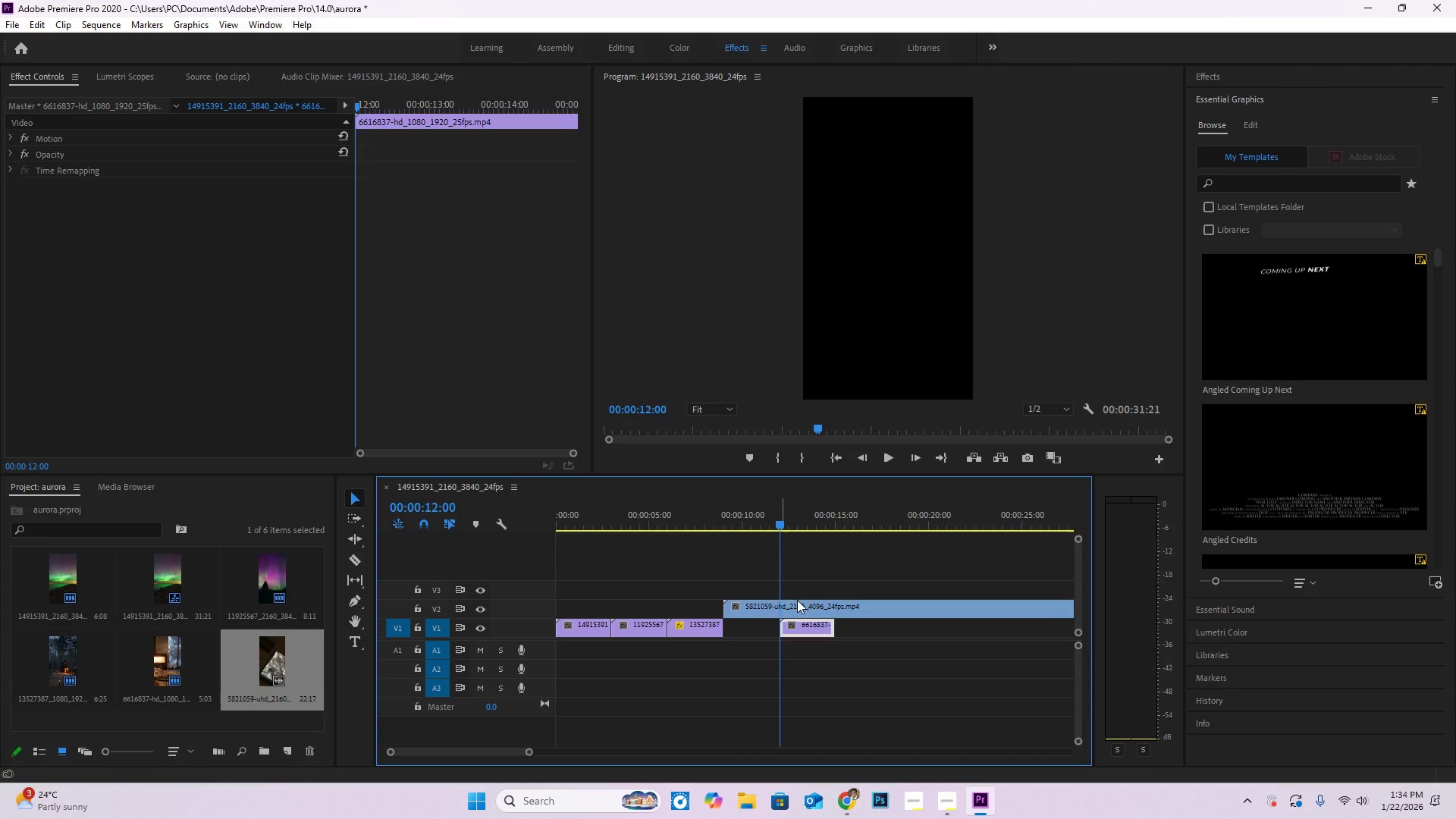 
left_click_drag(start_coordinate=[780, 524], to_coordinate=[770, 529])
 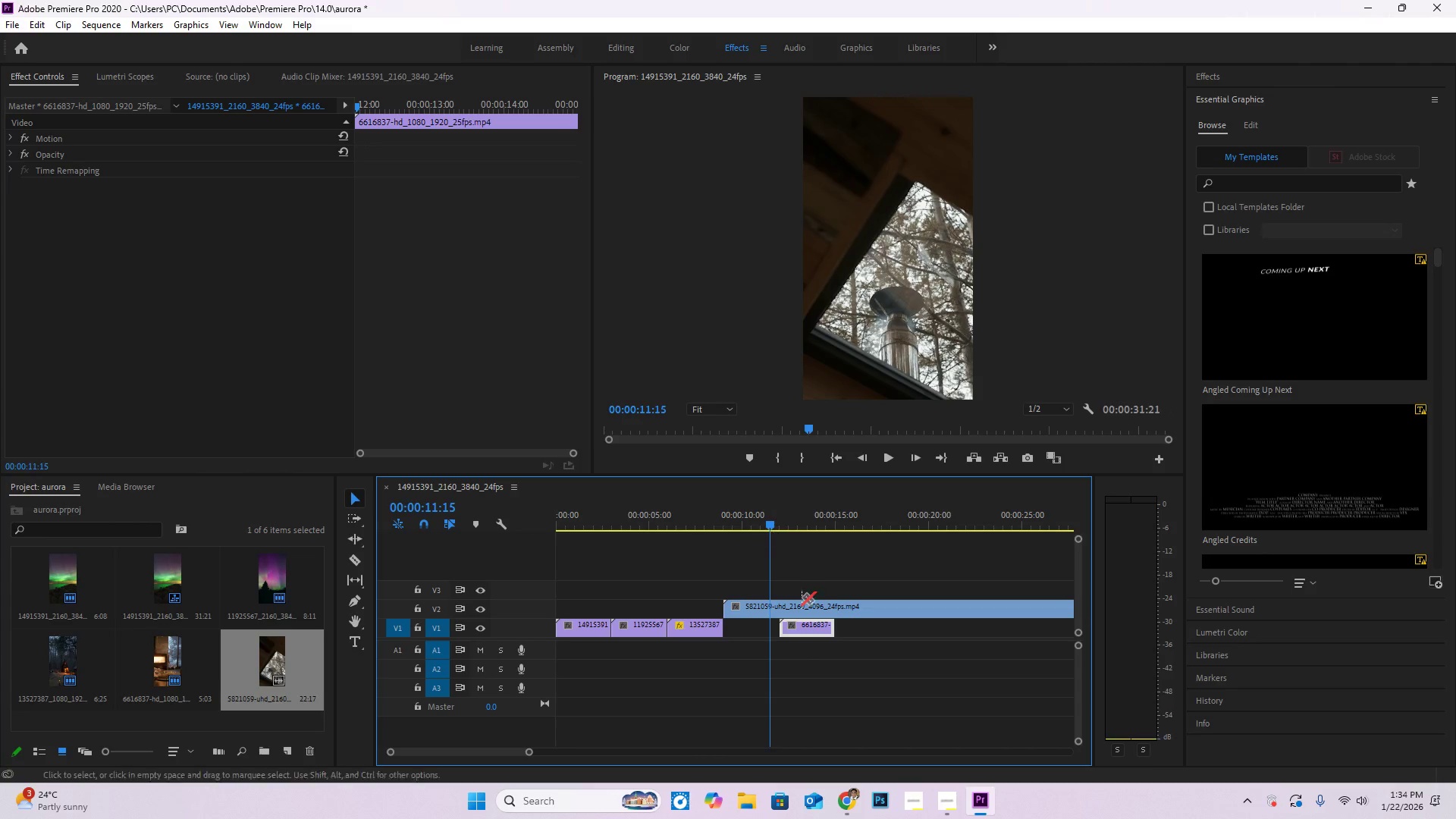 
key(C)
 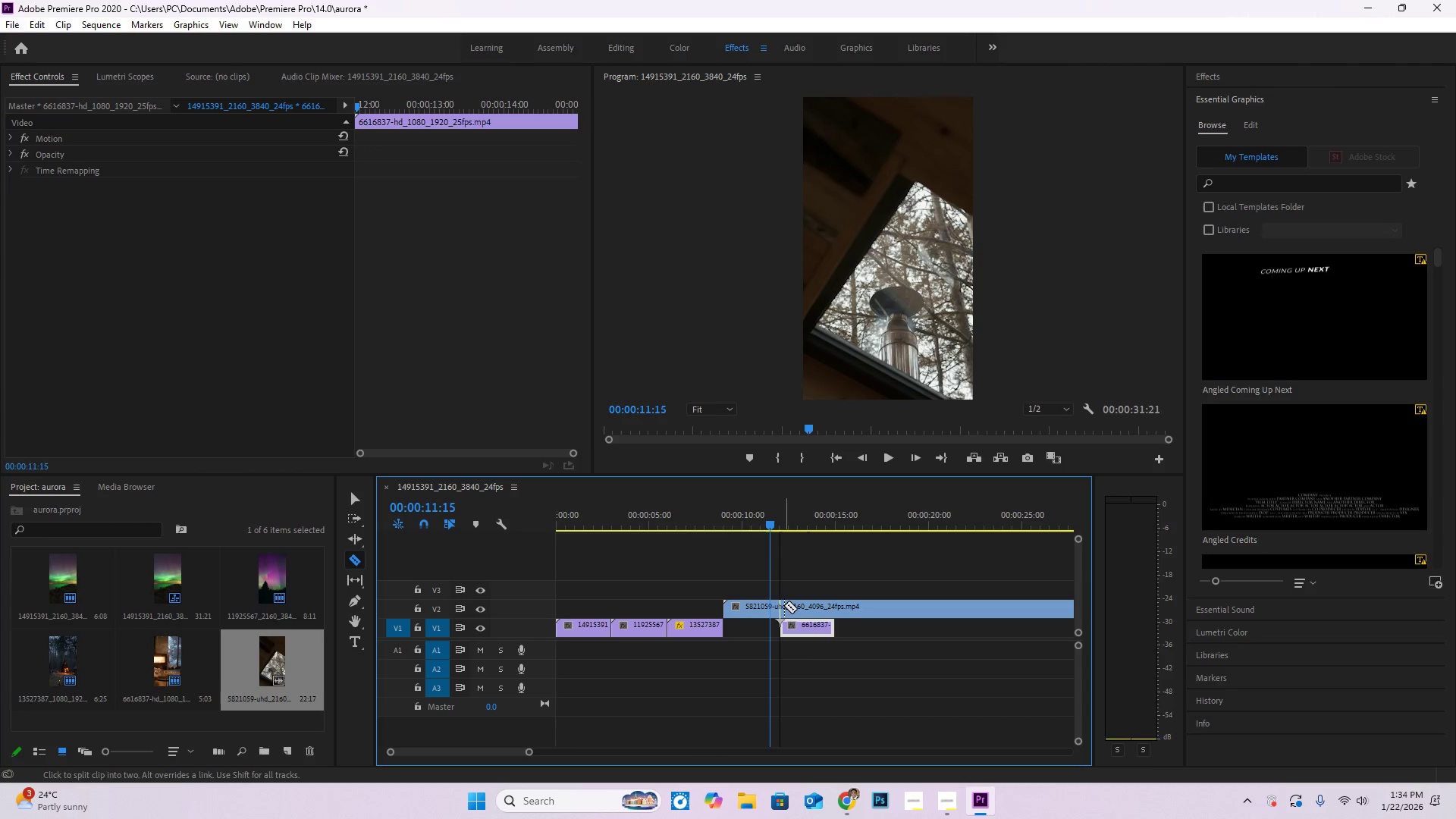 
left_click([784, 605])
 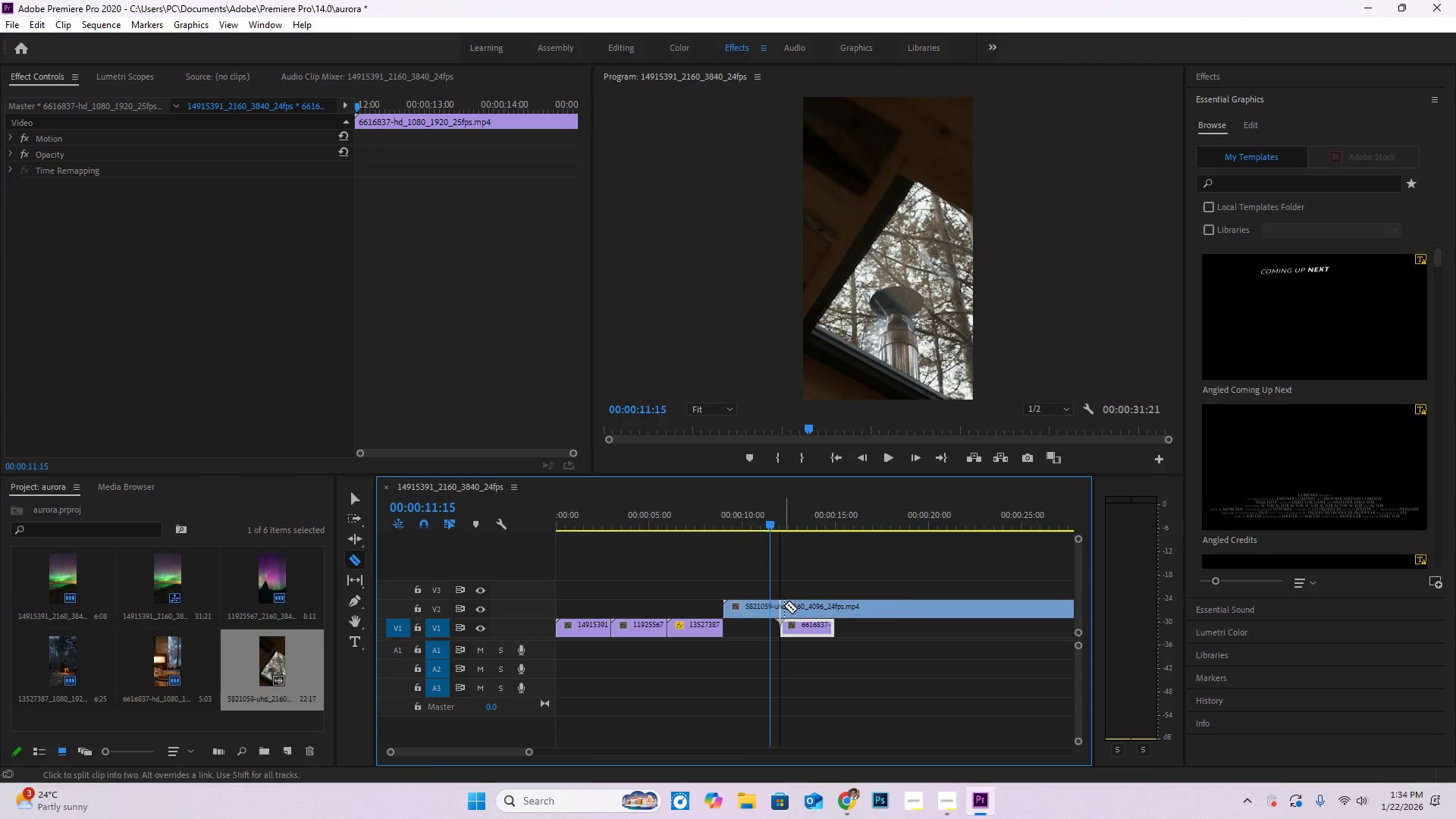 
key(V)
 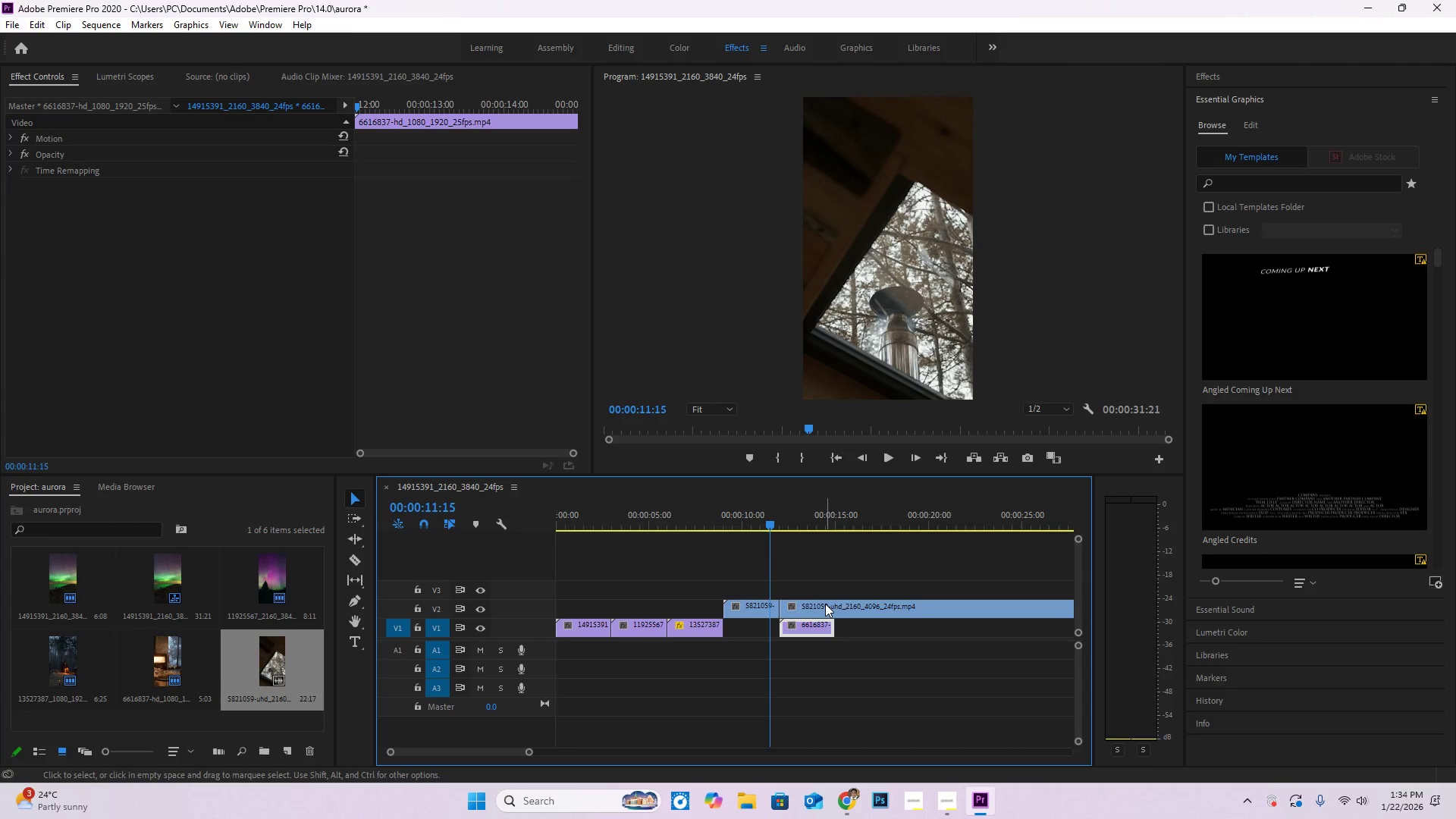 
left_click([825, 604])
 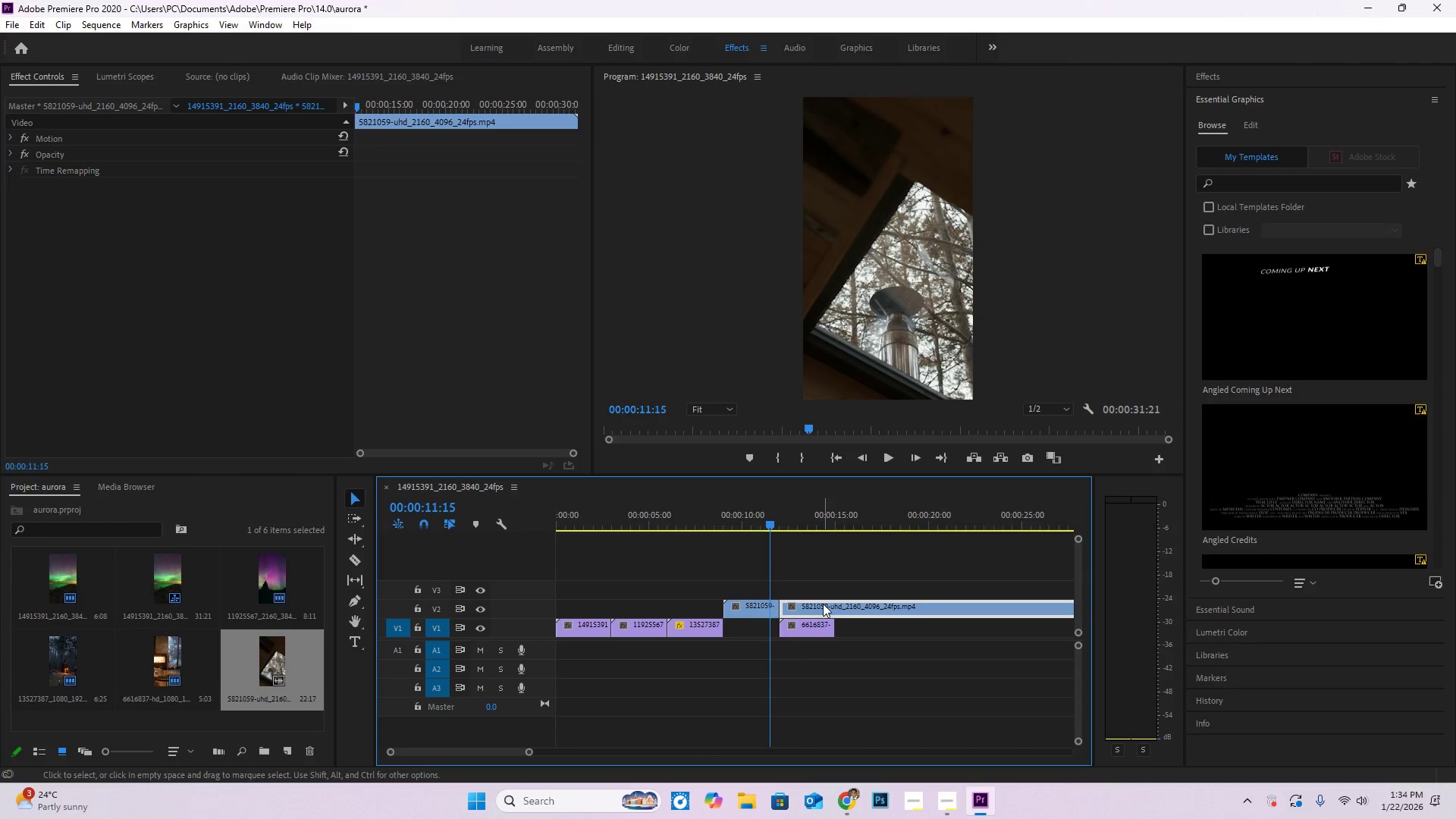 
key(Delete)
 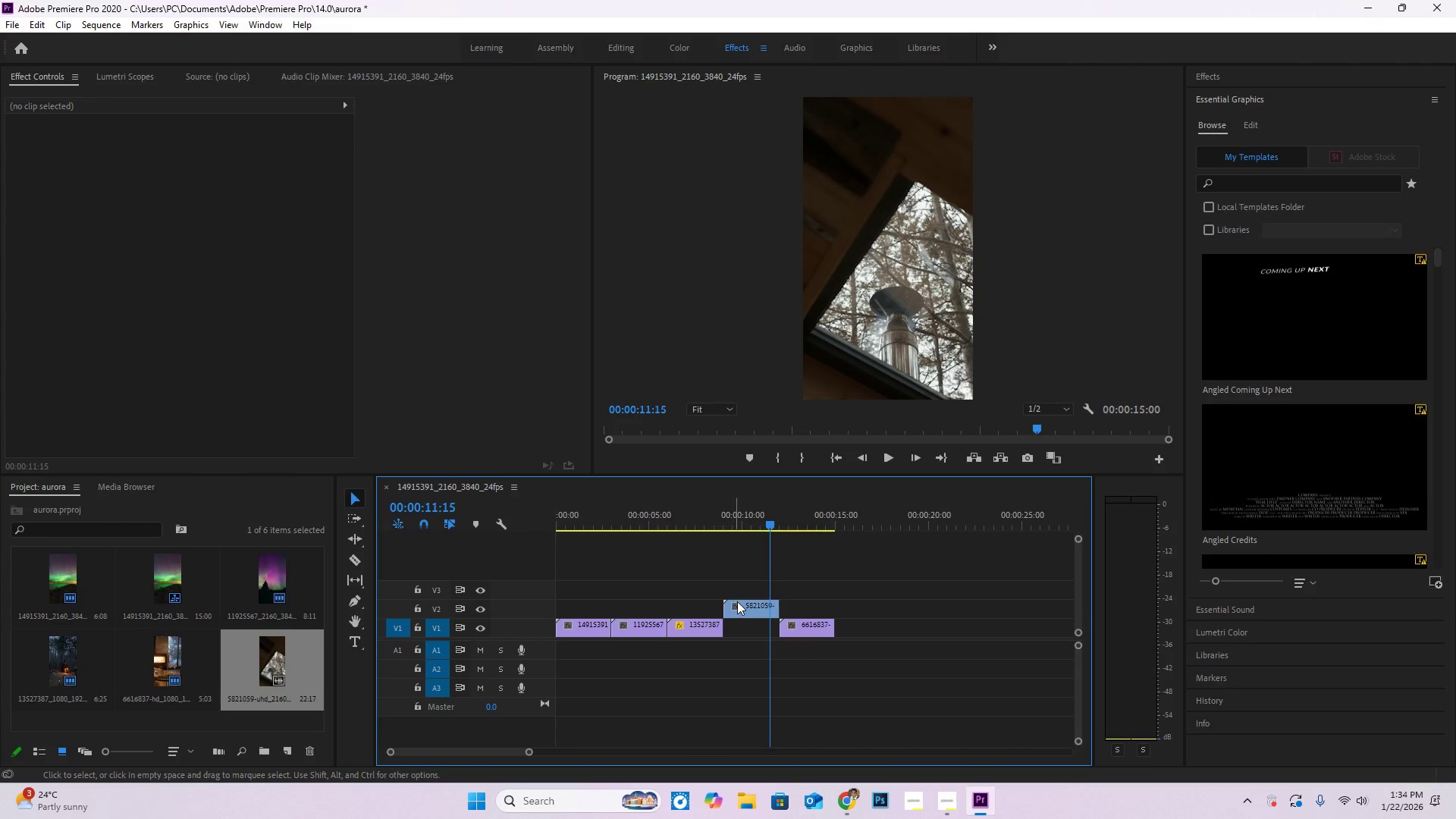 
left_click_drag(start_coordinate=[744, 603], to_coordinate=[746, 625])
 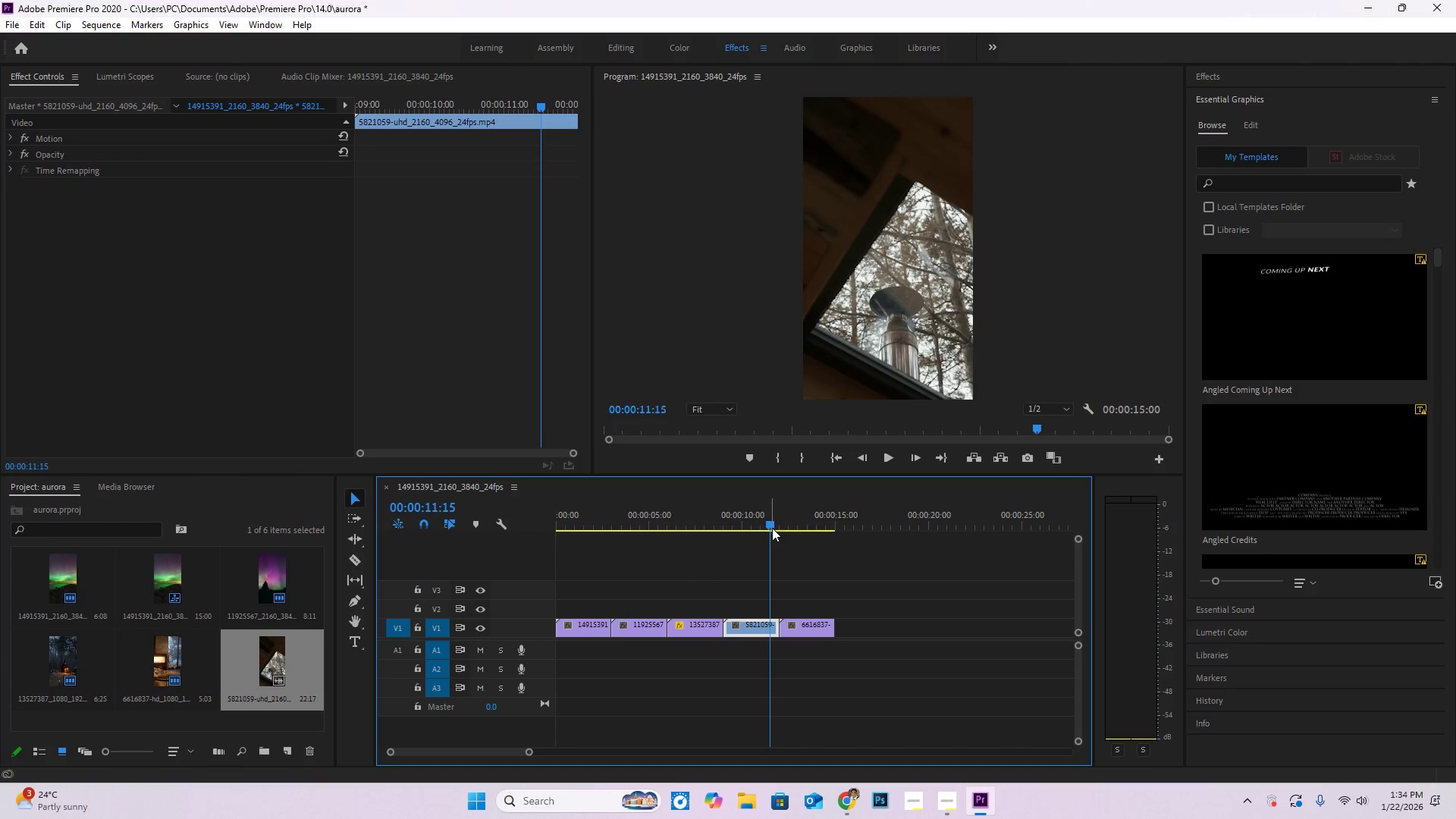 
left_click_drag(start_coordinate=[772, 525], to_coordinate=[806, 566])
 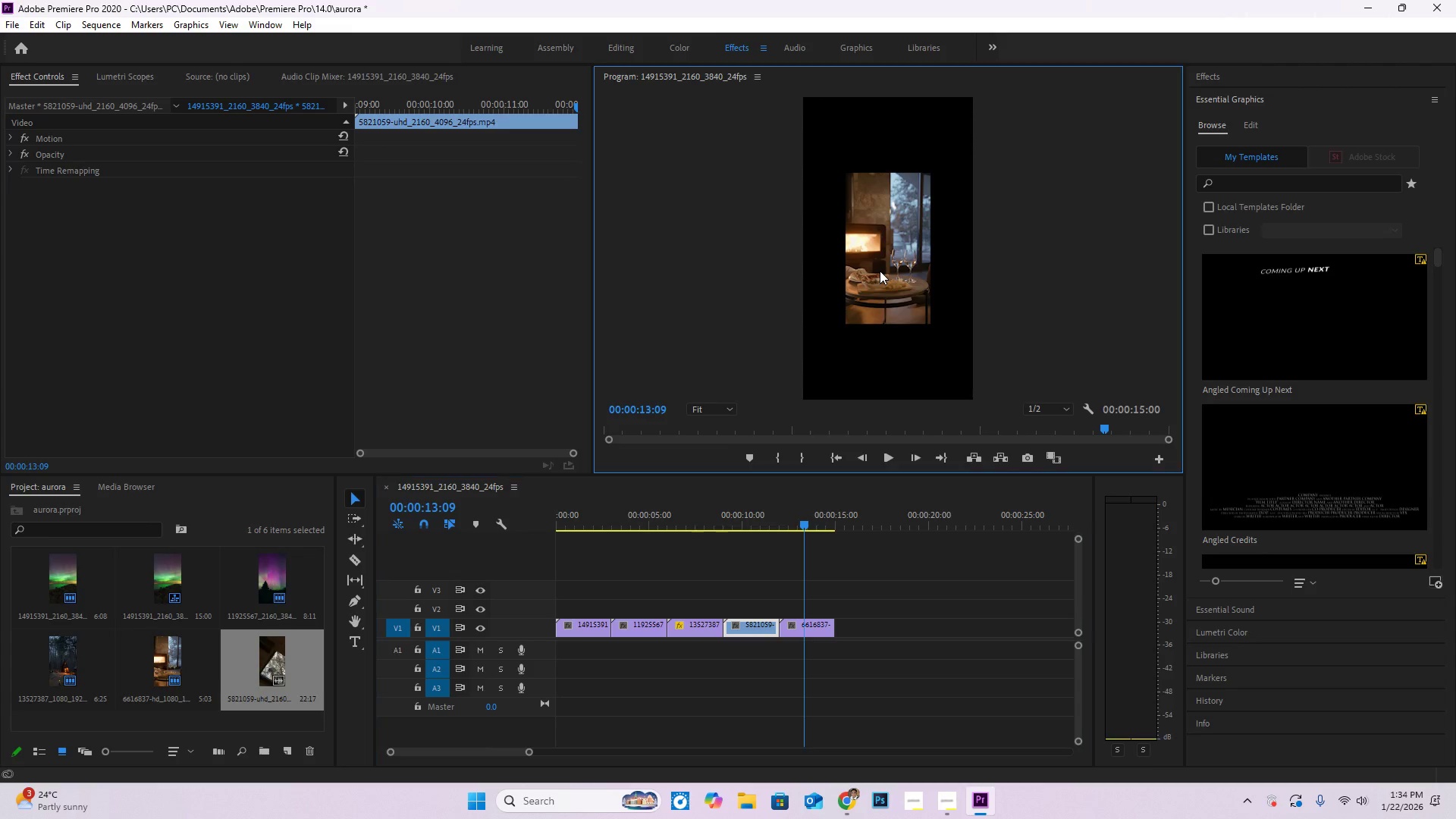 
double_click([880, 271])
 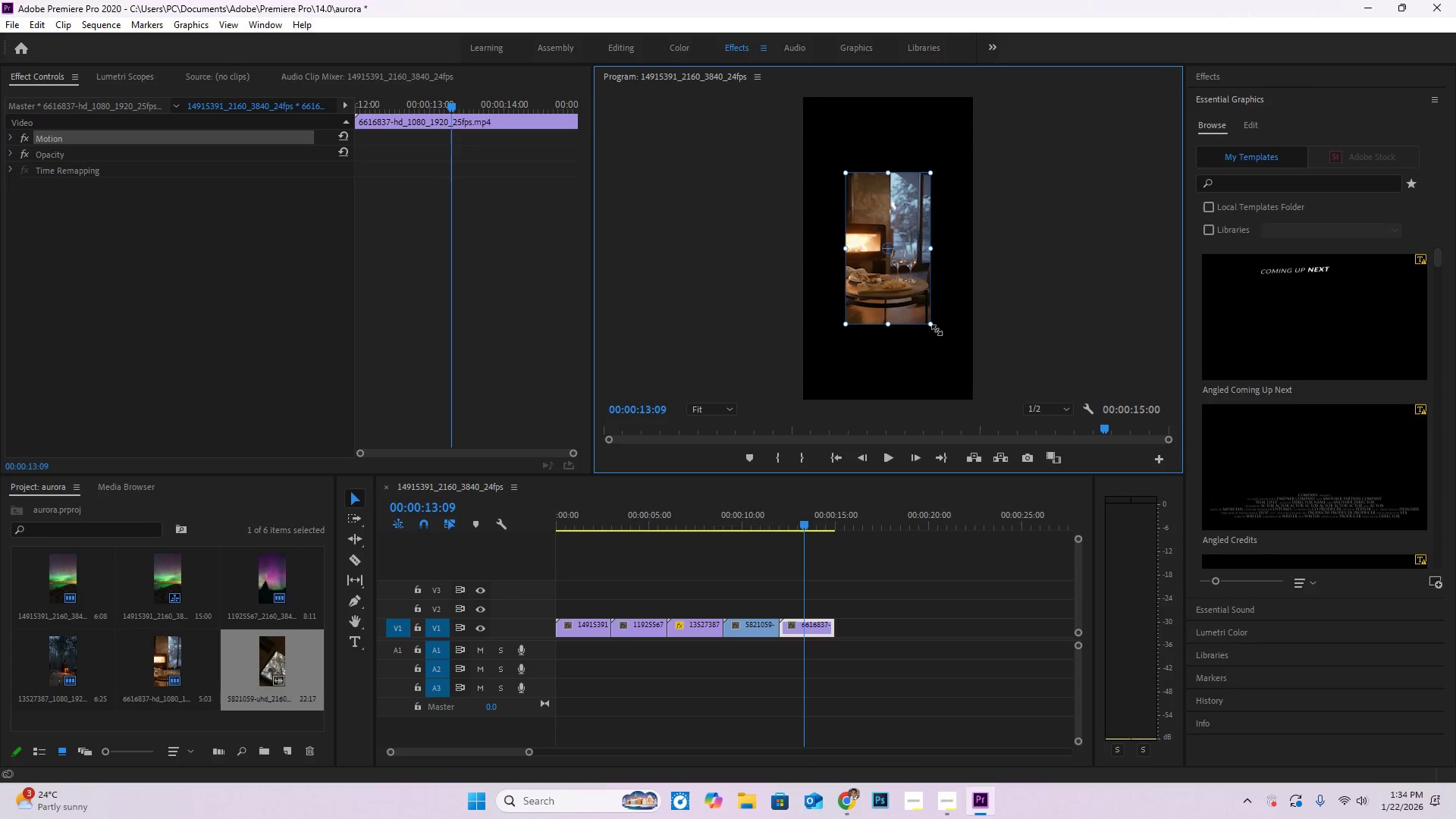 
left_click_drag(start_coordinate=[936, 330], to_coordinate=[982, 408])
 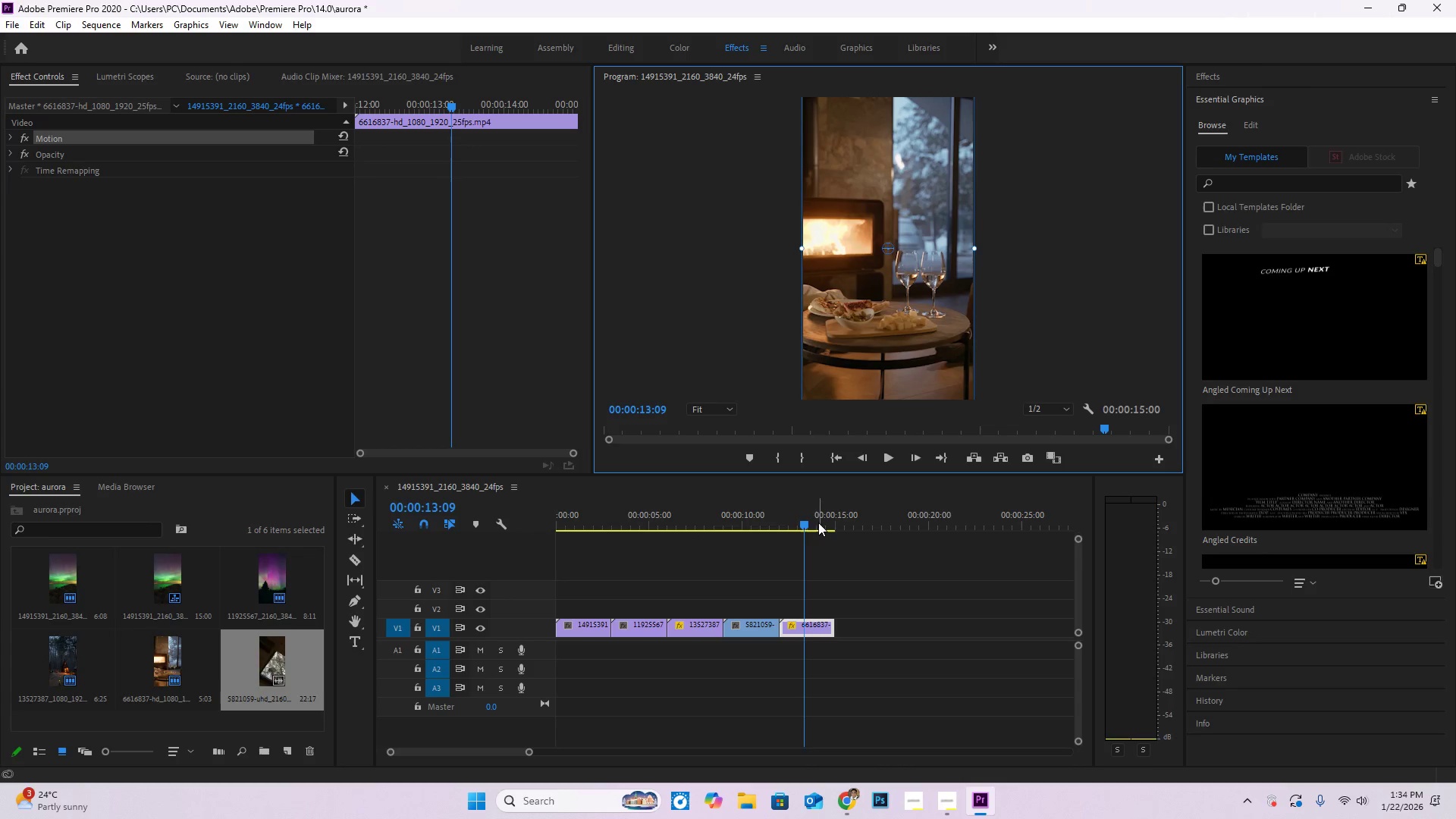 
left_click_drag(start_coordinate=[803, 527], to_coordinate=[523, 533])
 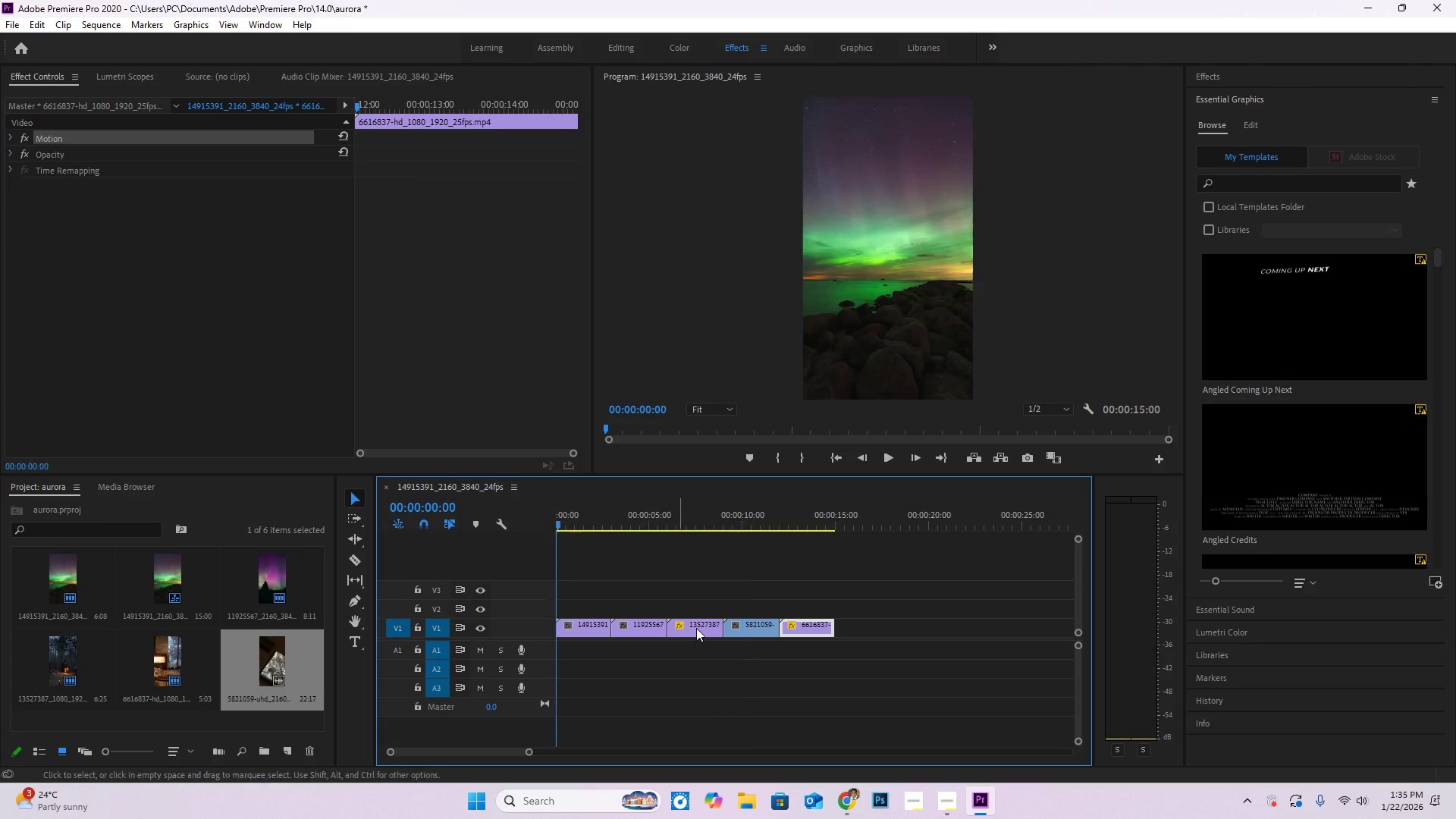 
key(Space)
 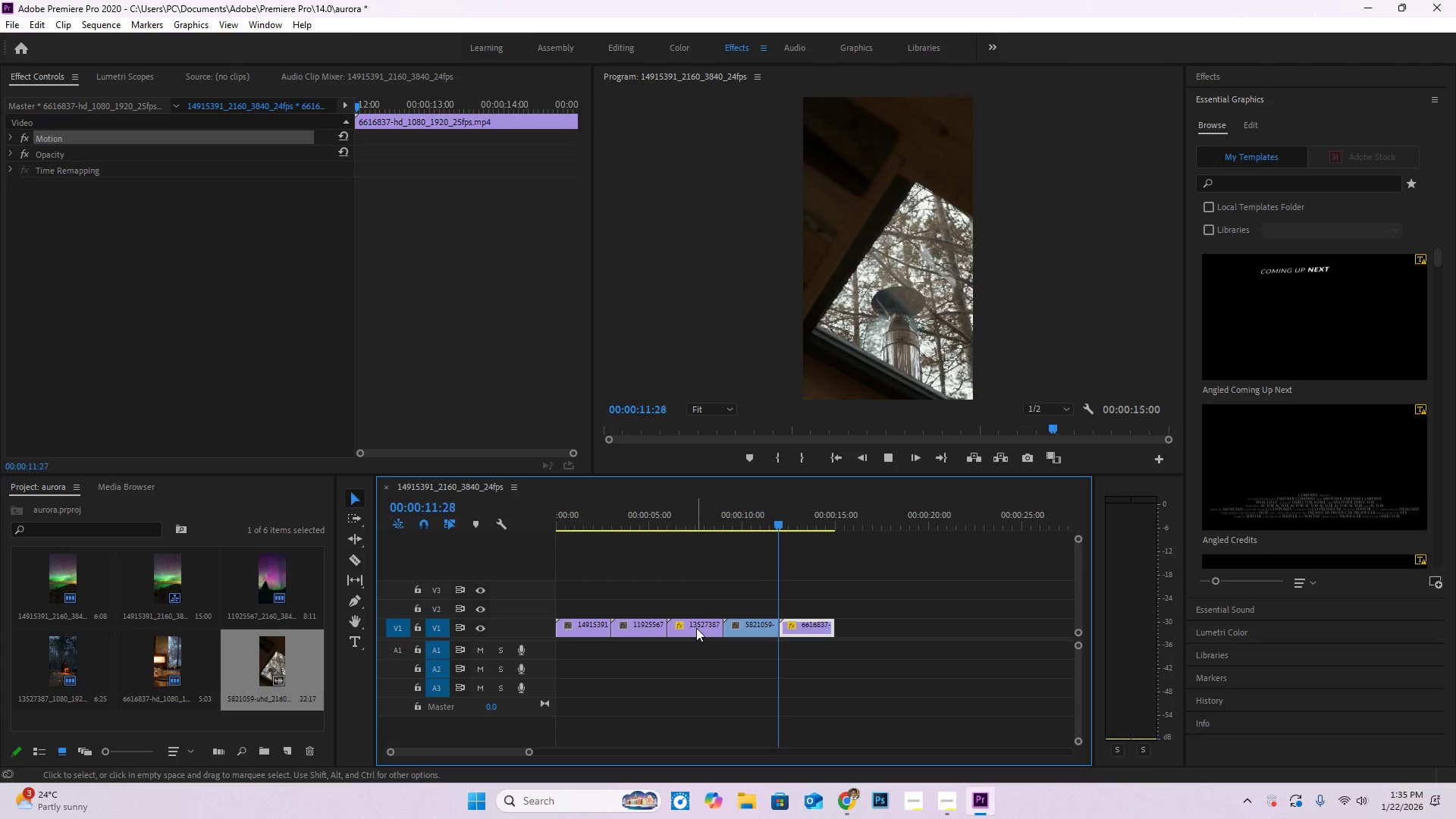 
wait(17.52)
 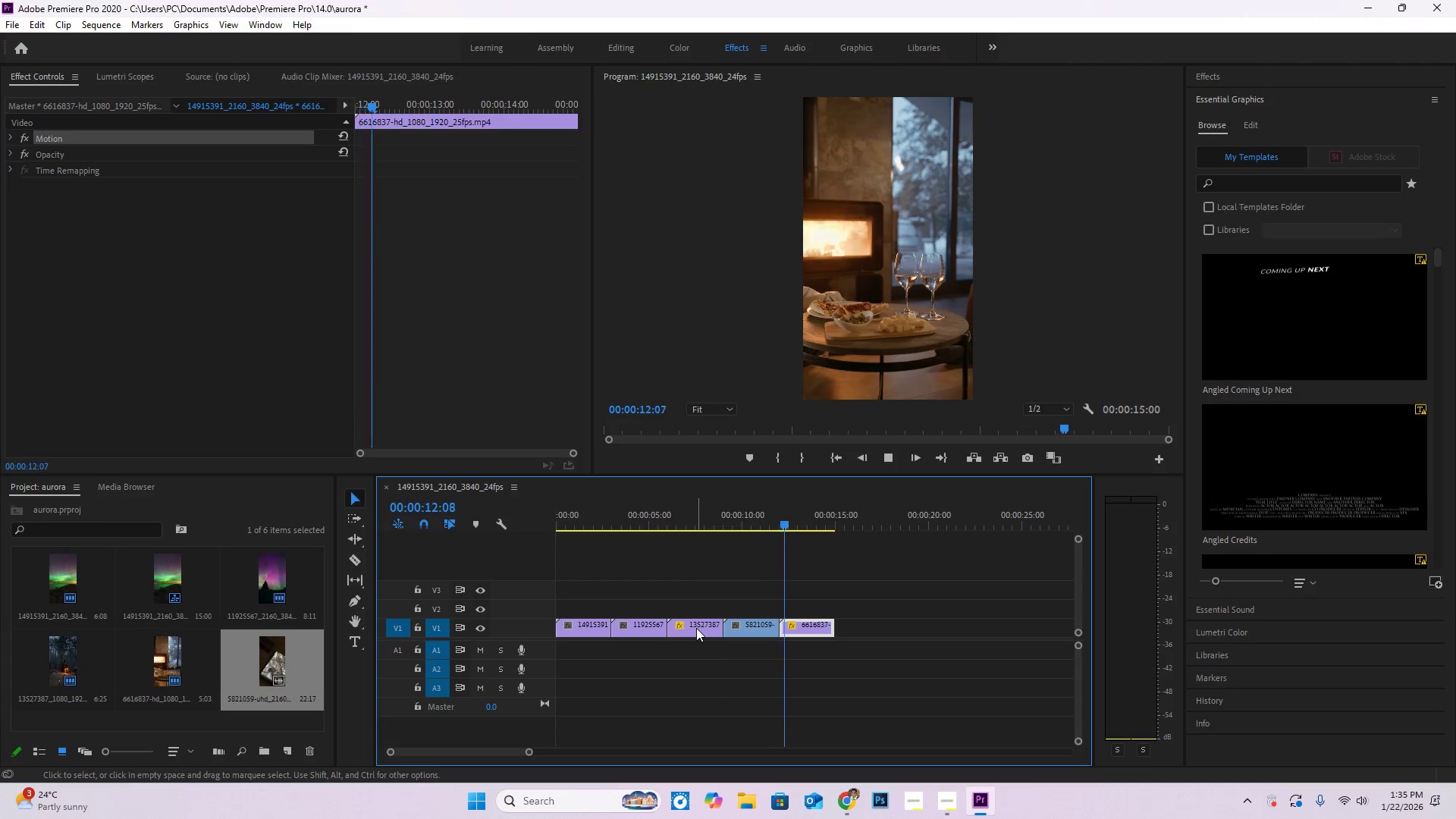 
key(Control+S)
 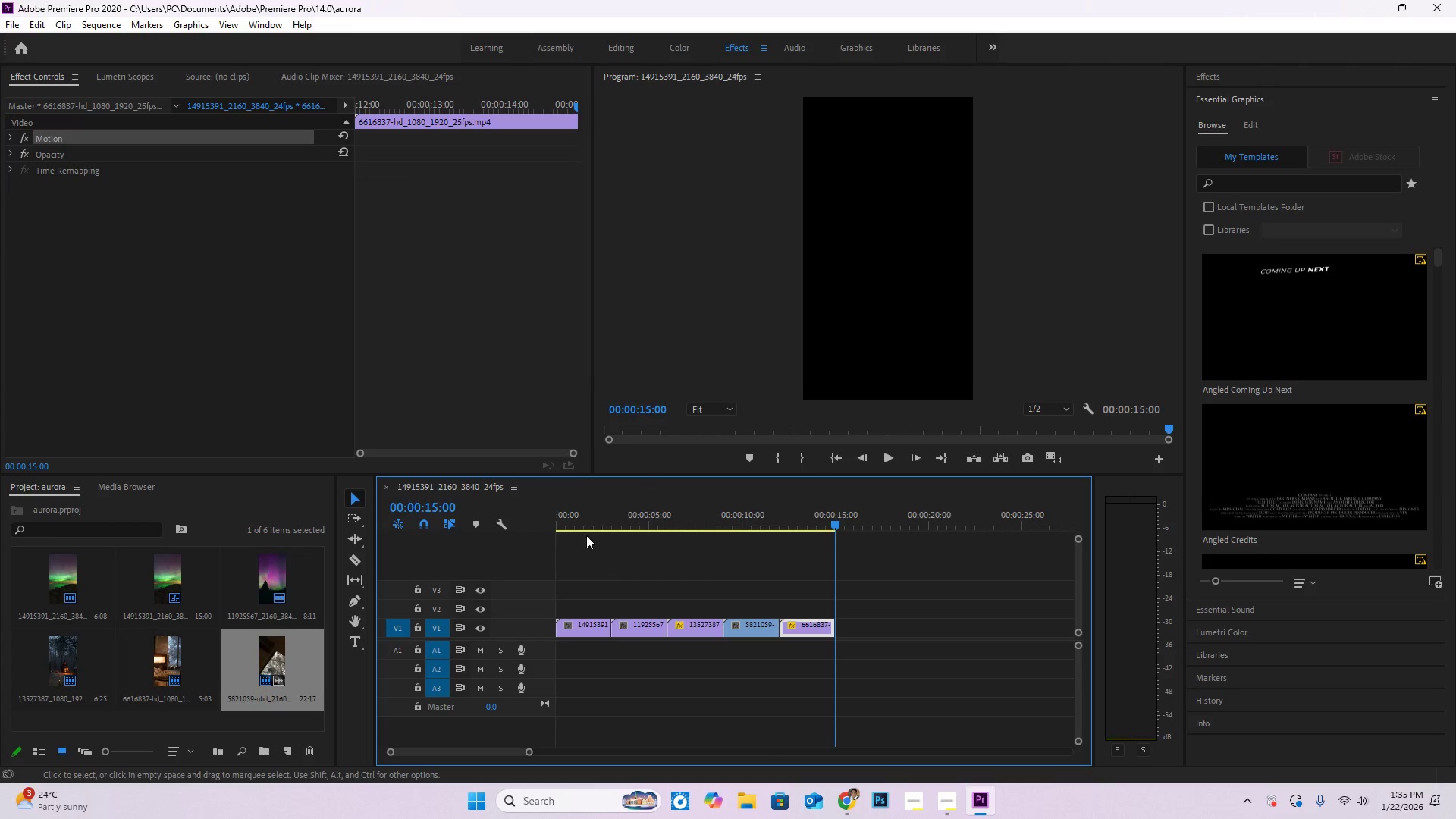 
left_click_drag(start_coordinate=[573, 525], to_coordinate=[607, 547])
 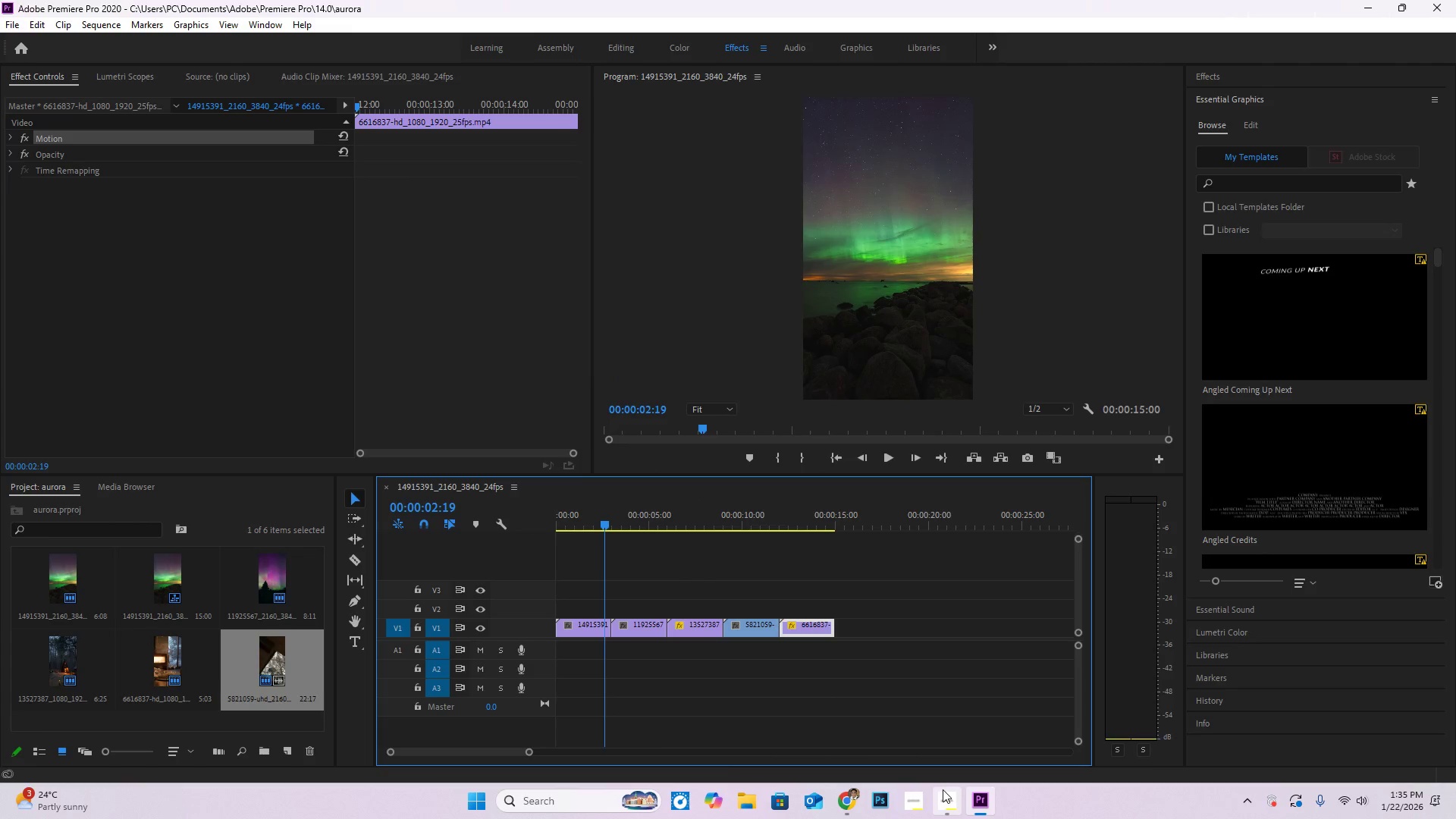 
left_click([946, 791])